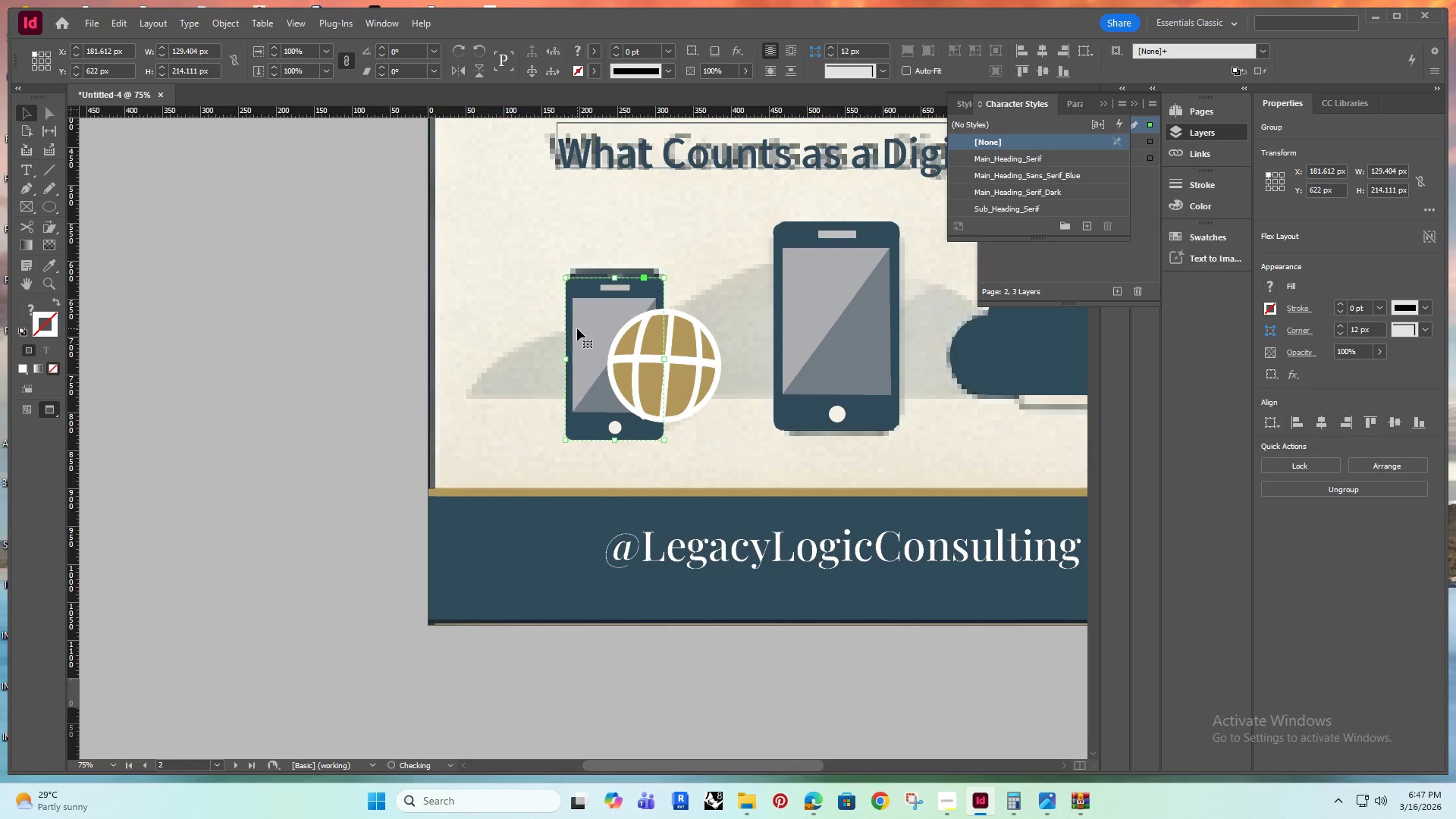 
key(ArrowRight)
 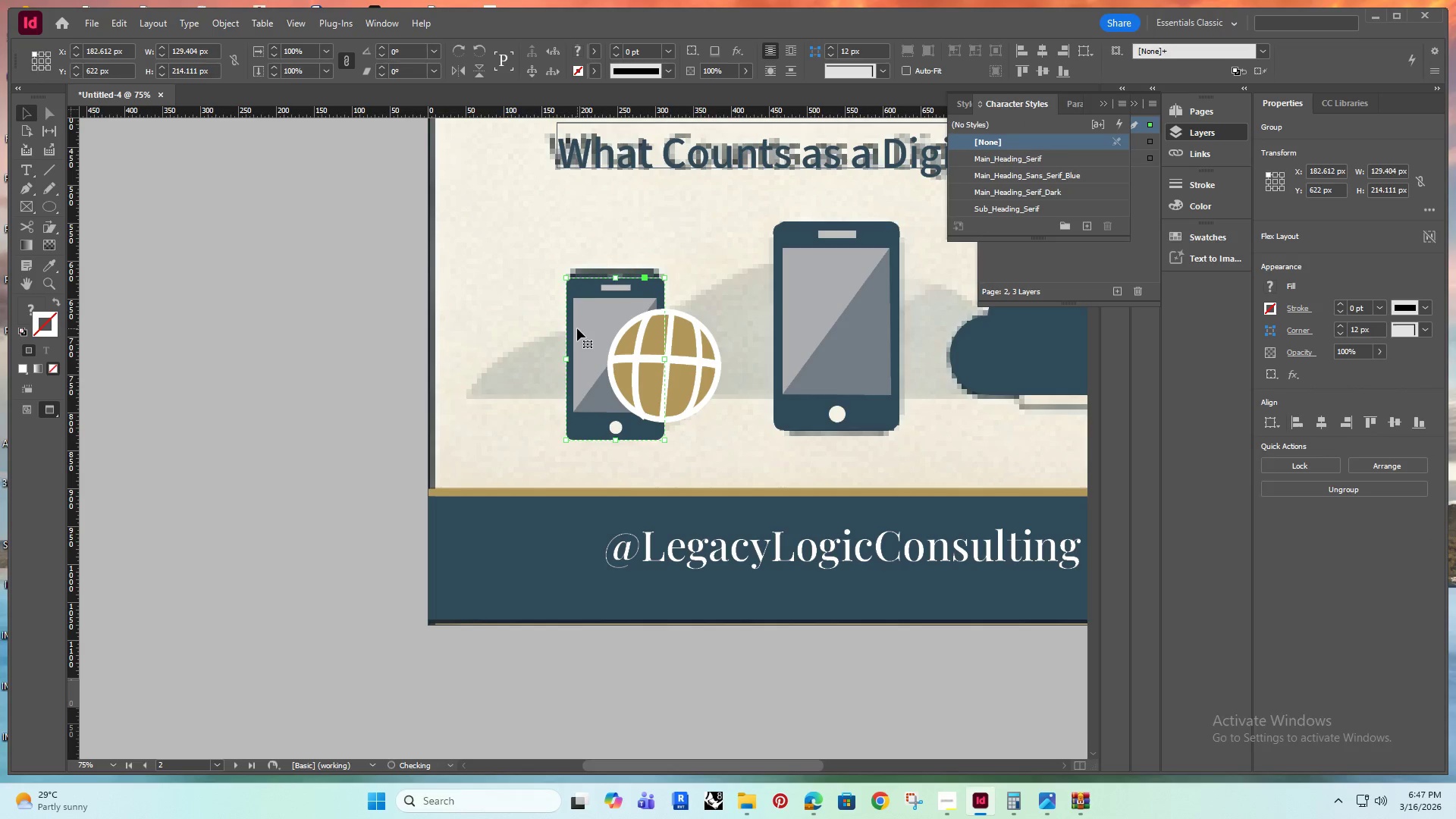 
key(ArrowUp)
 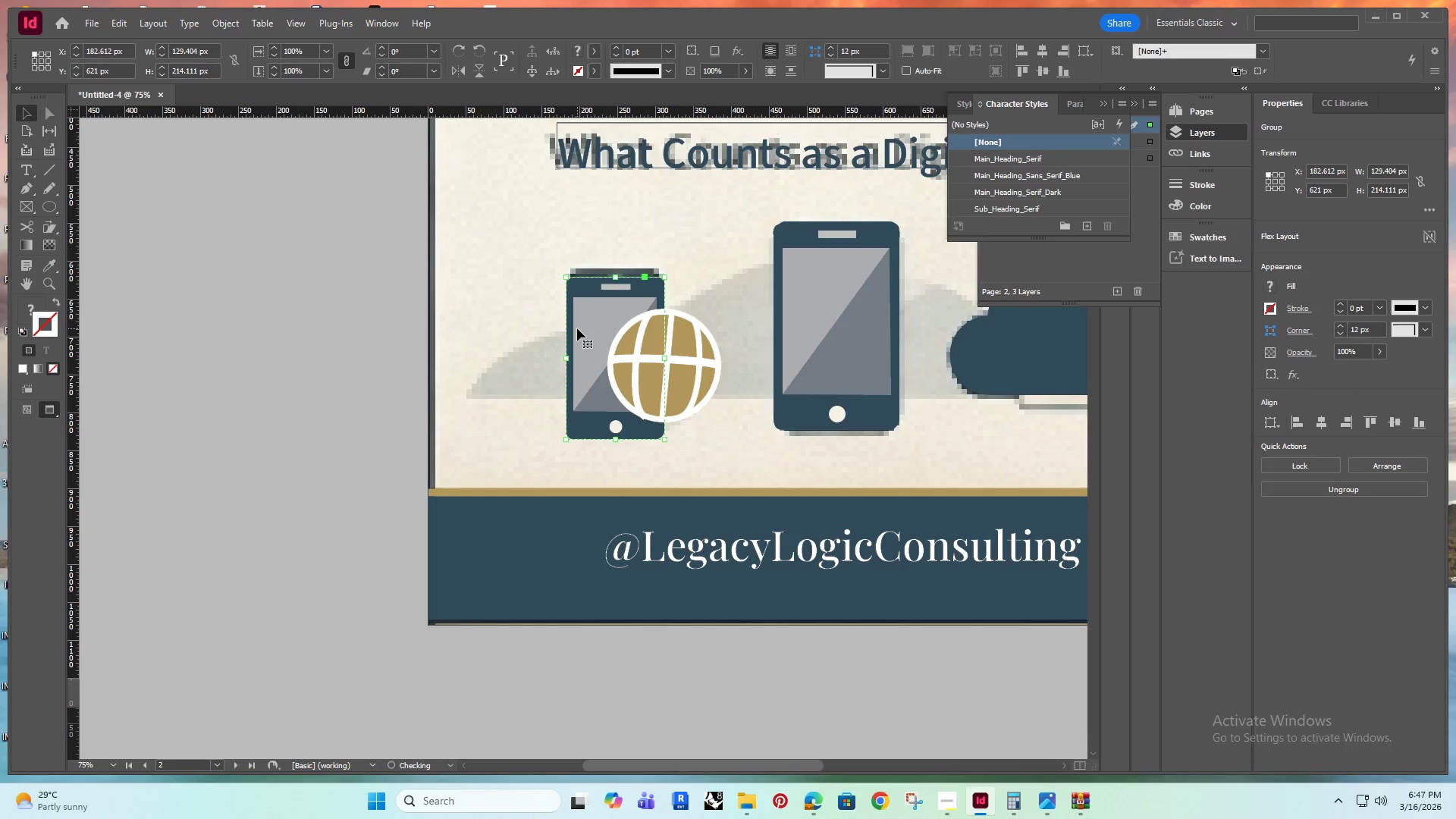 
key(ArrowUp)
 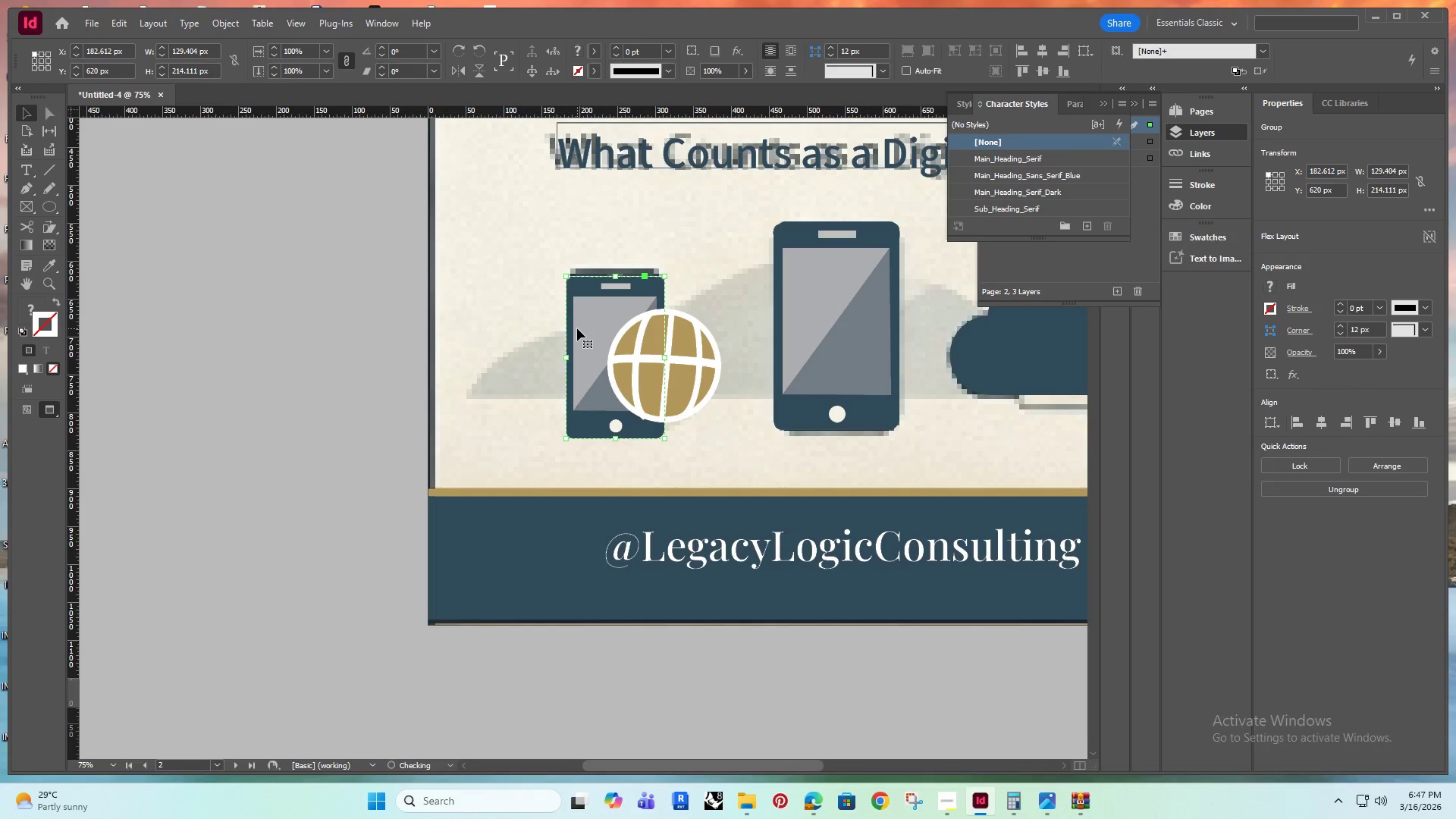 
key(ArrowUp)
 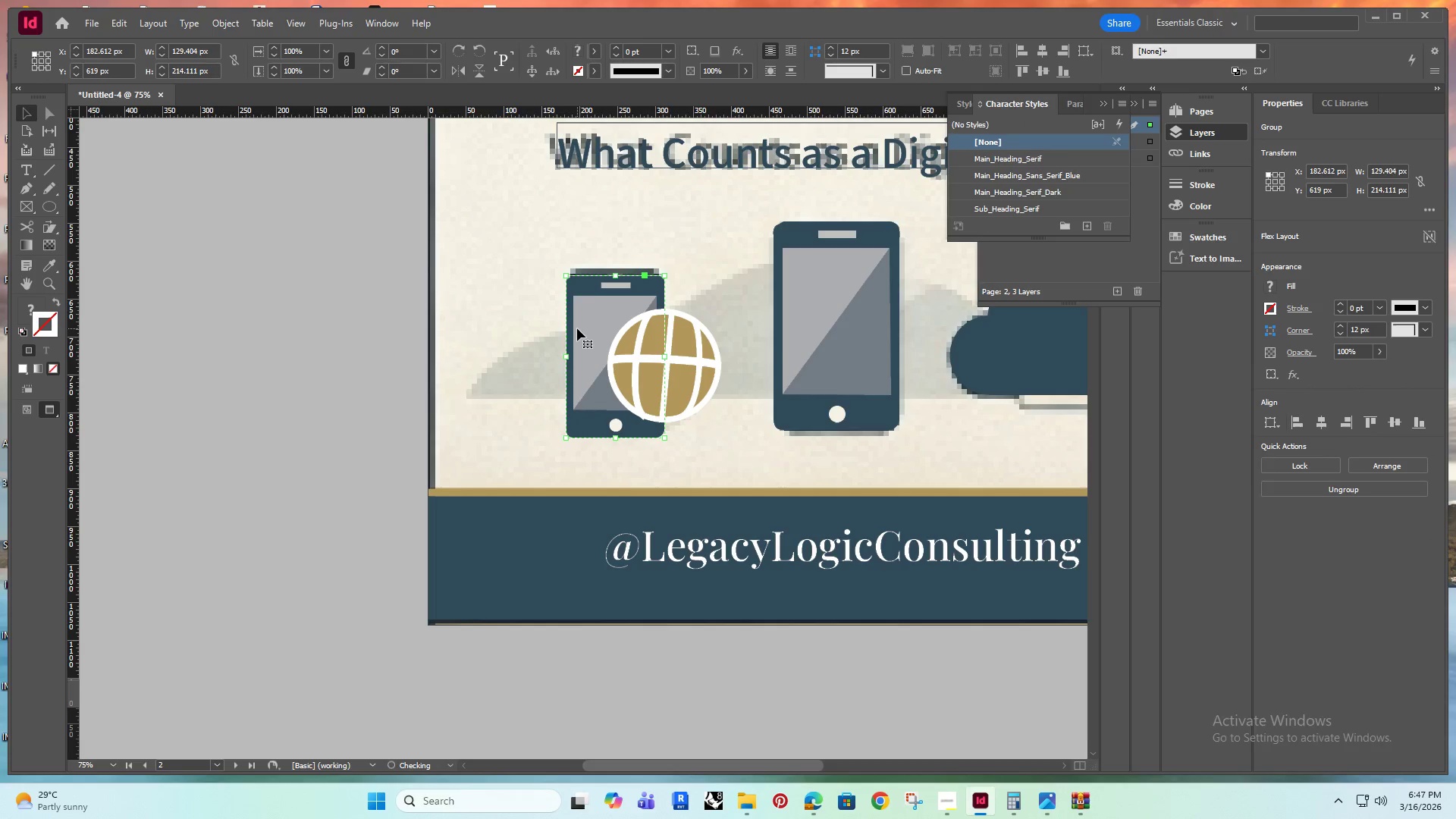 
key(ArrowUp)
 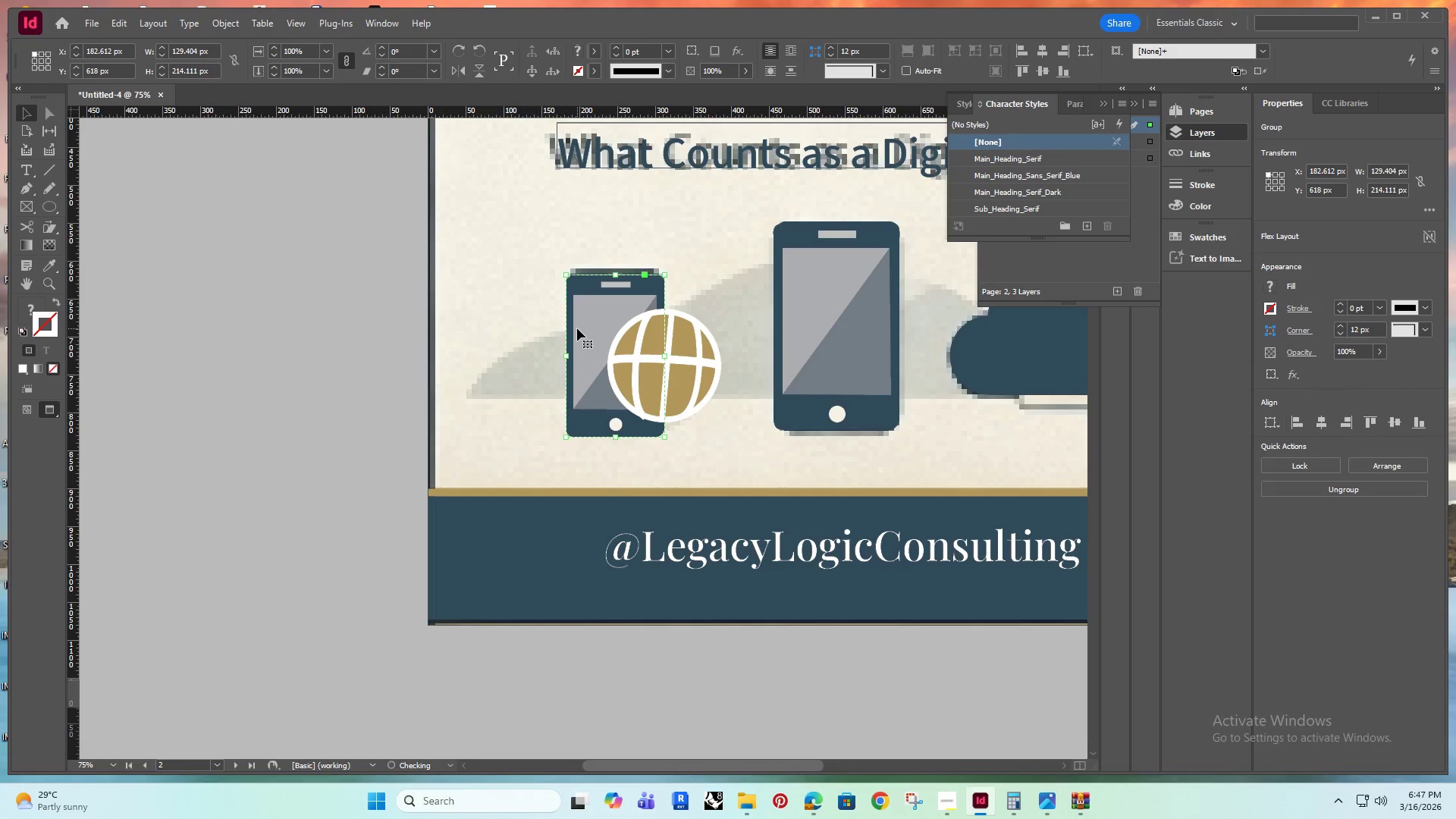 
key(ArrowUp)
 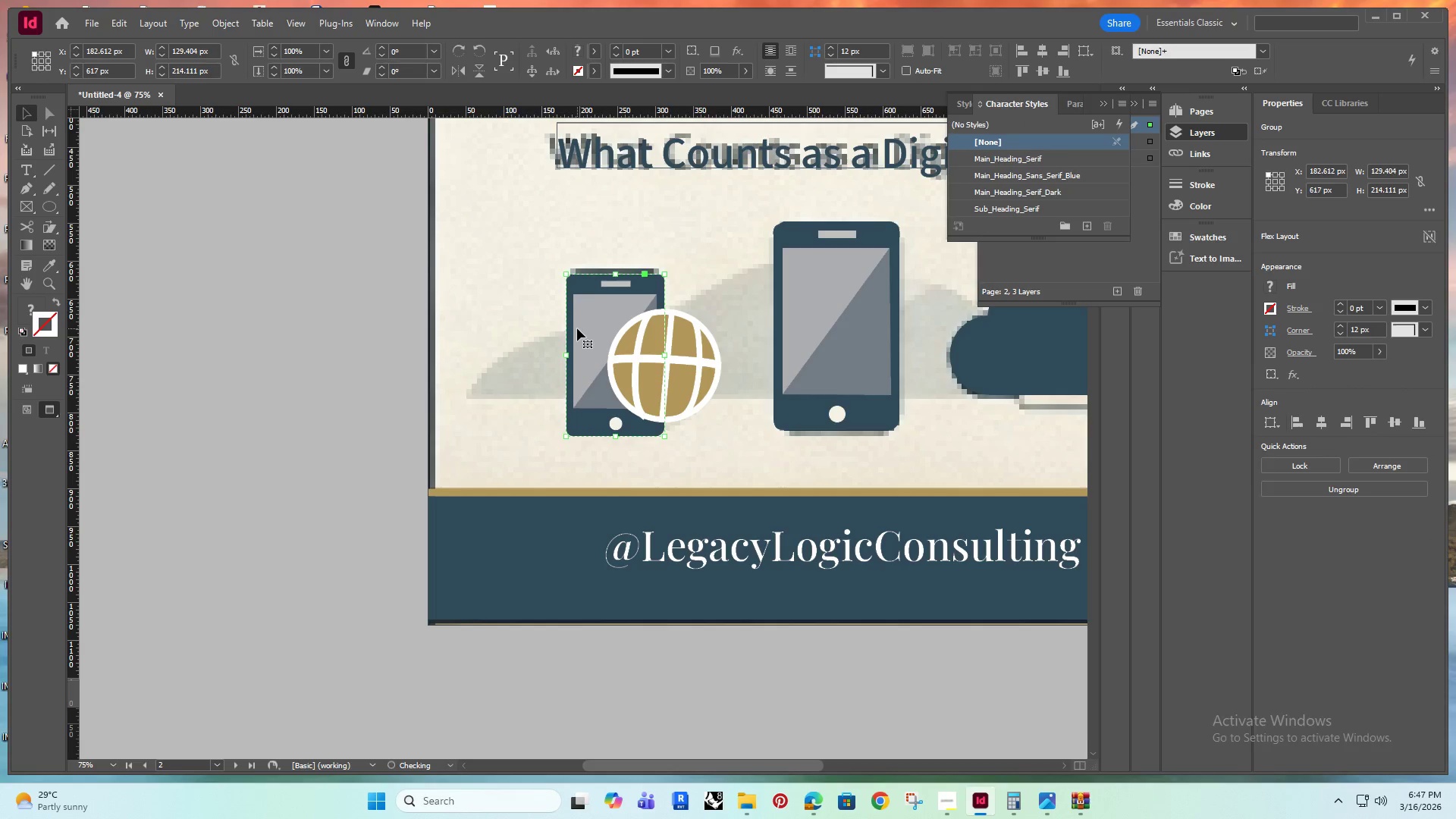 
key(ArrowUp)
 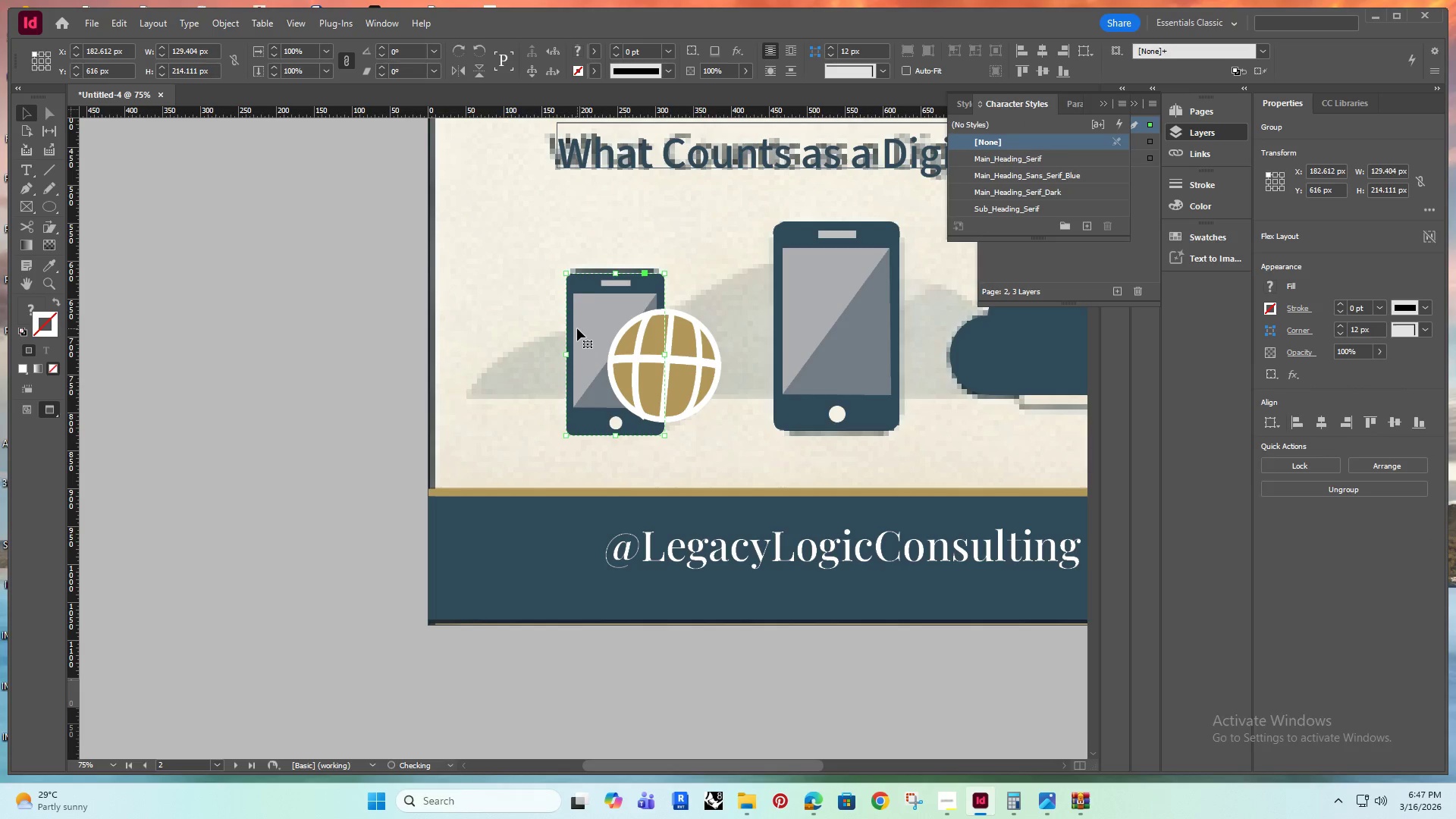 
key(ArrowUp)
 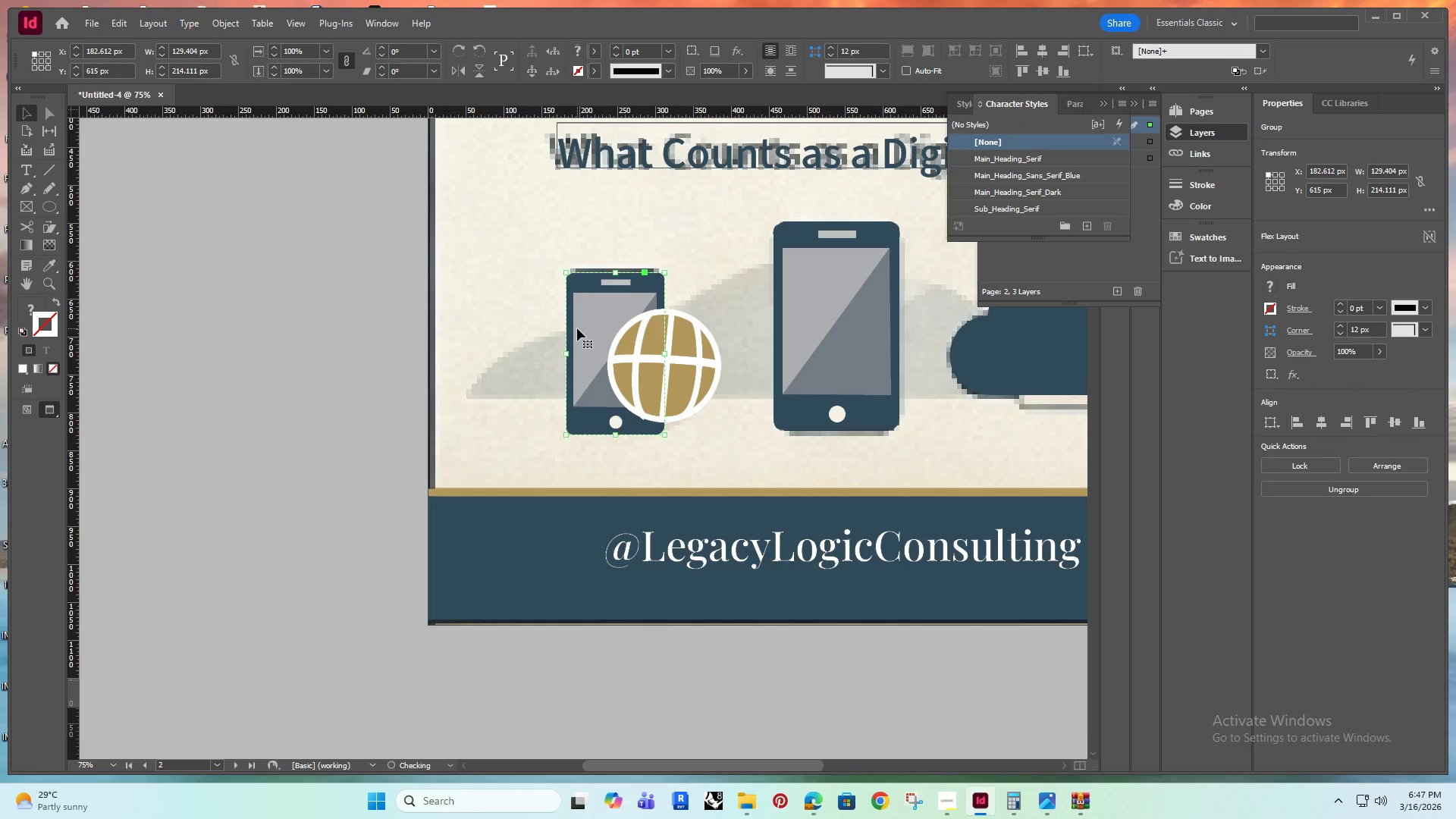 
key(ArrowUp)
 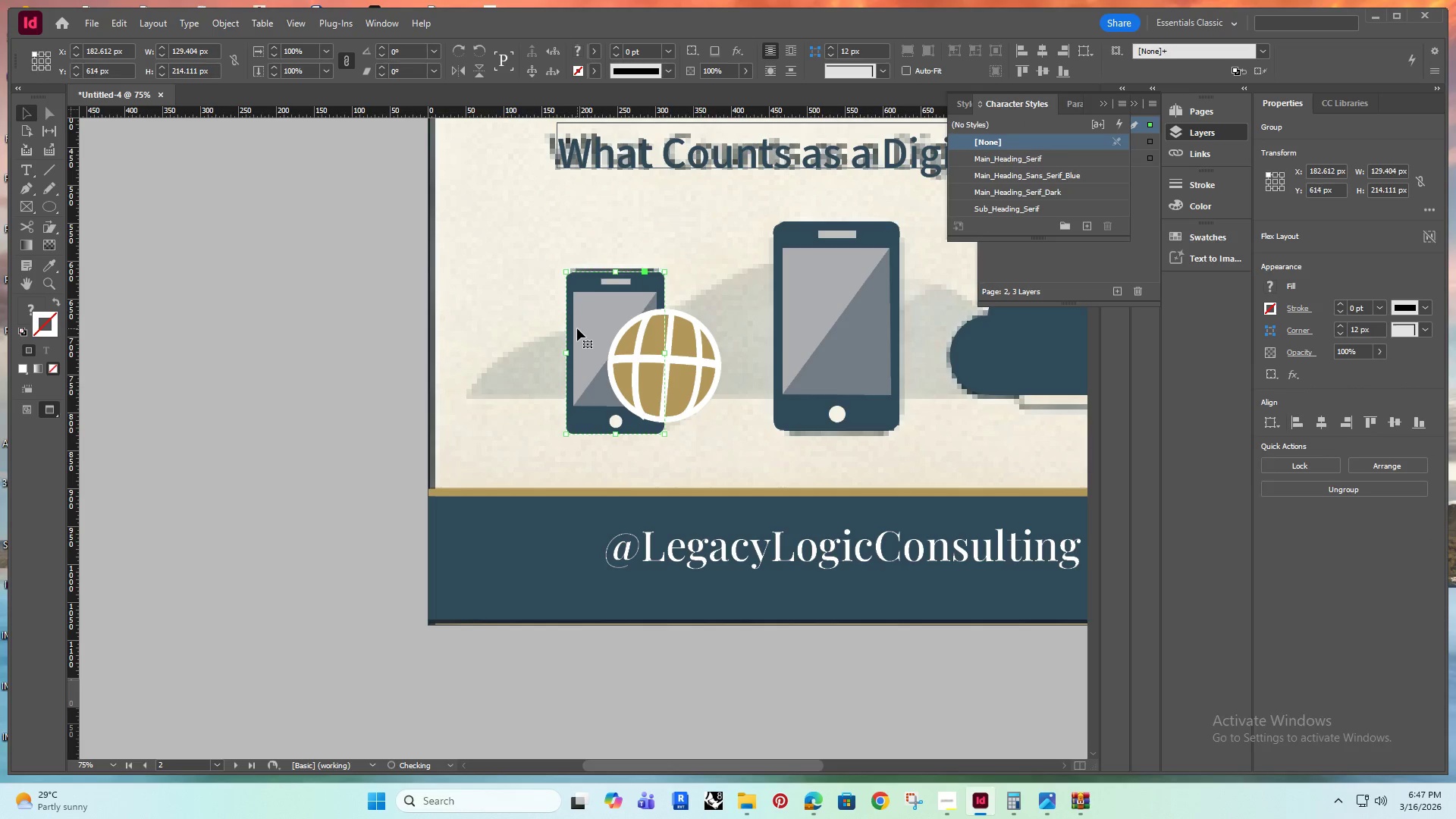 
key(ArrowUp)
 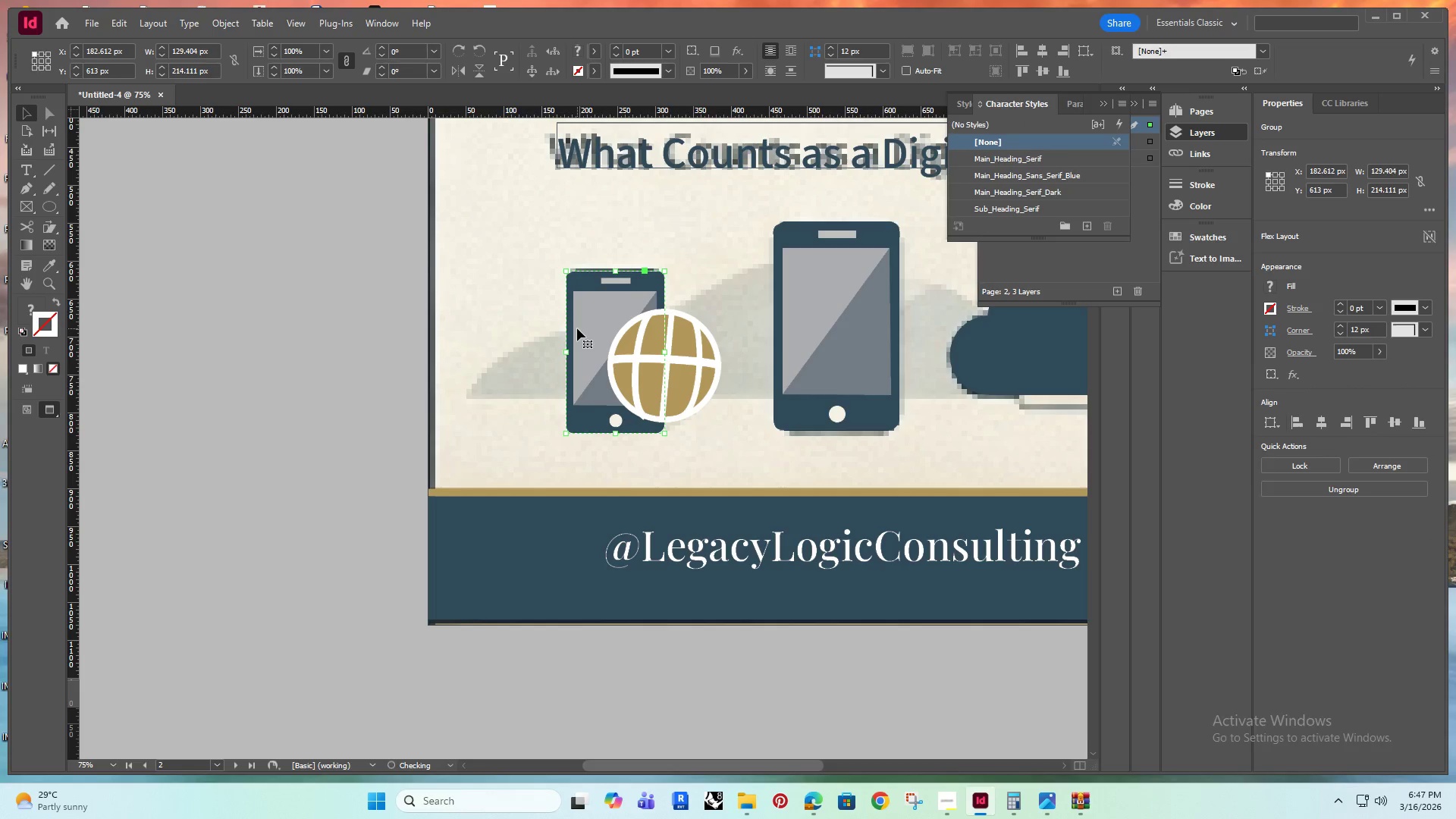 
key(ArrowUp)
 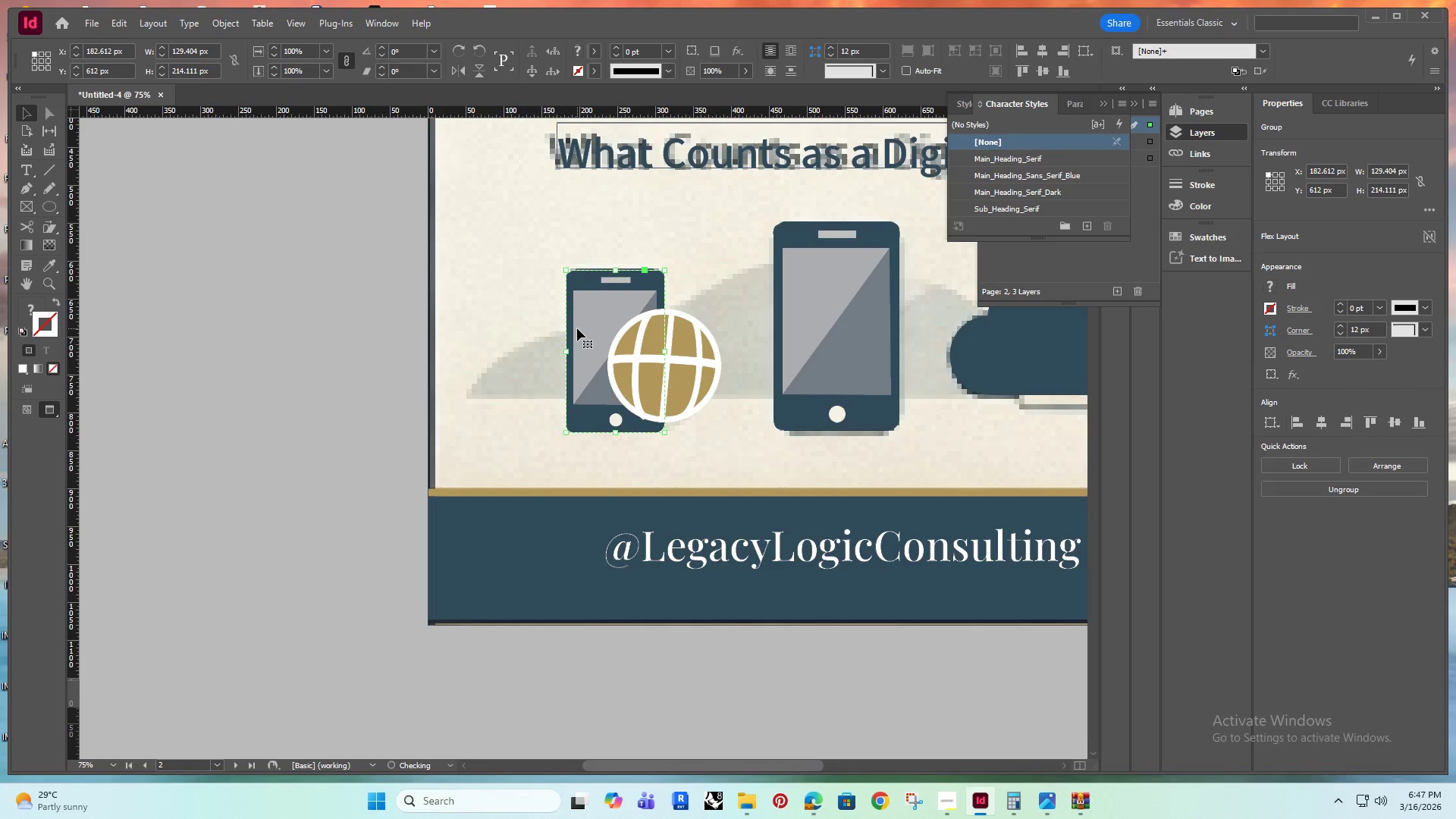 
key(ArrowUp)
 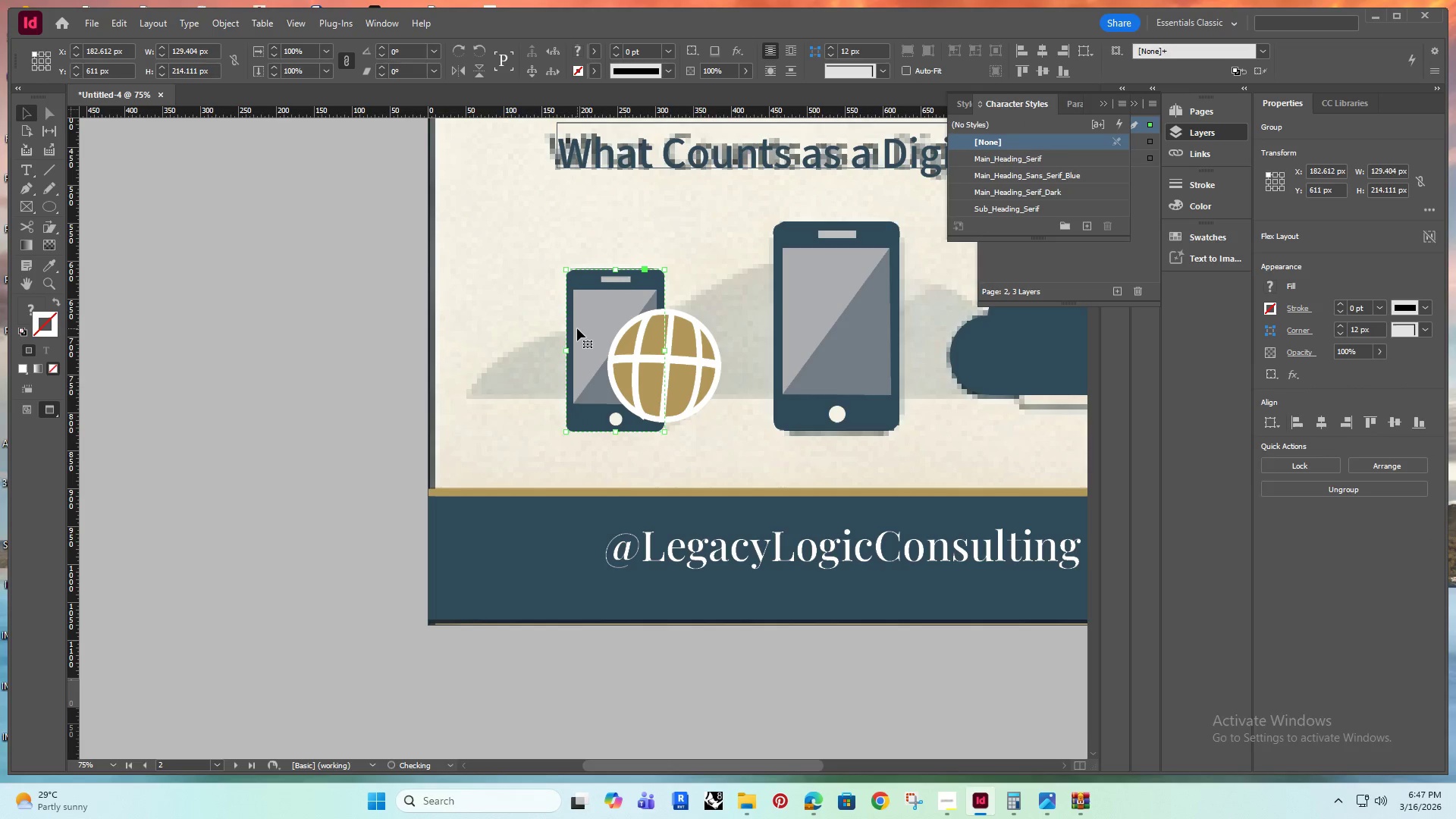 
key(ArrowUp)
 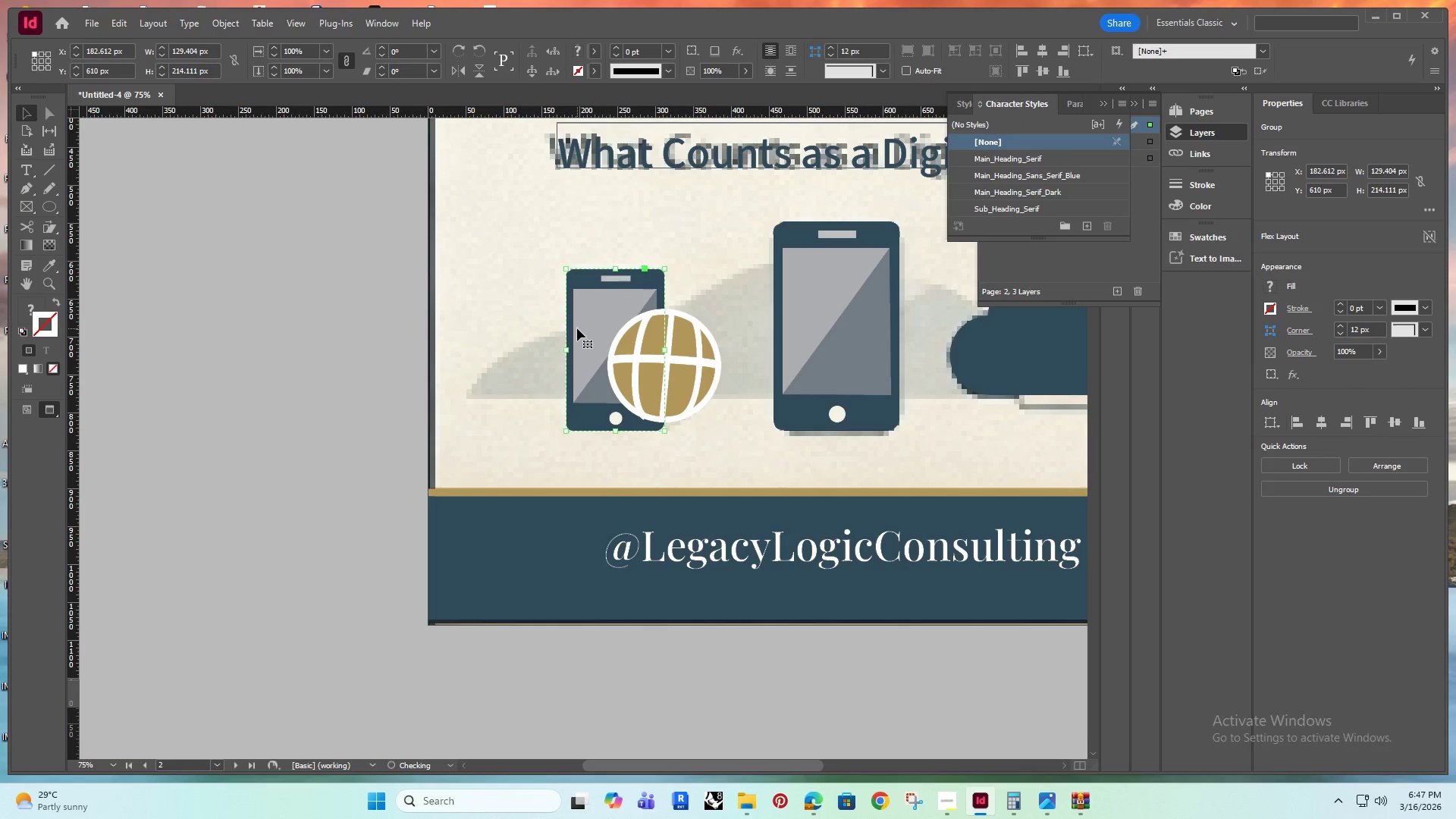 
key(ArrowUp)
 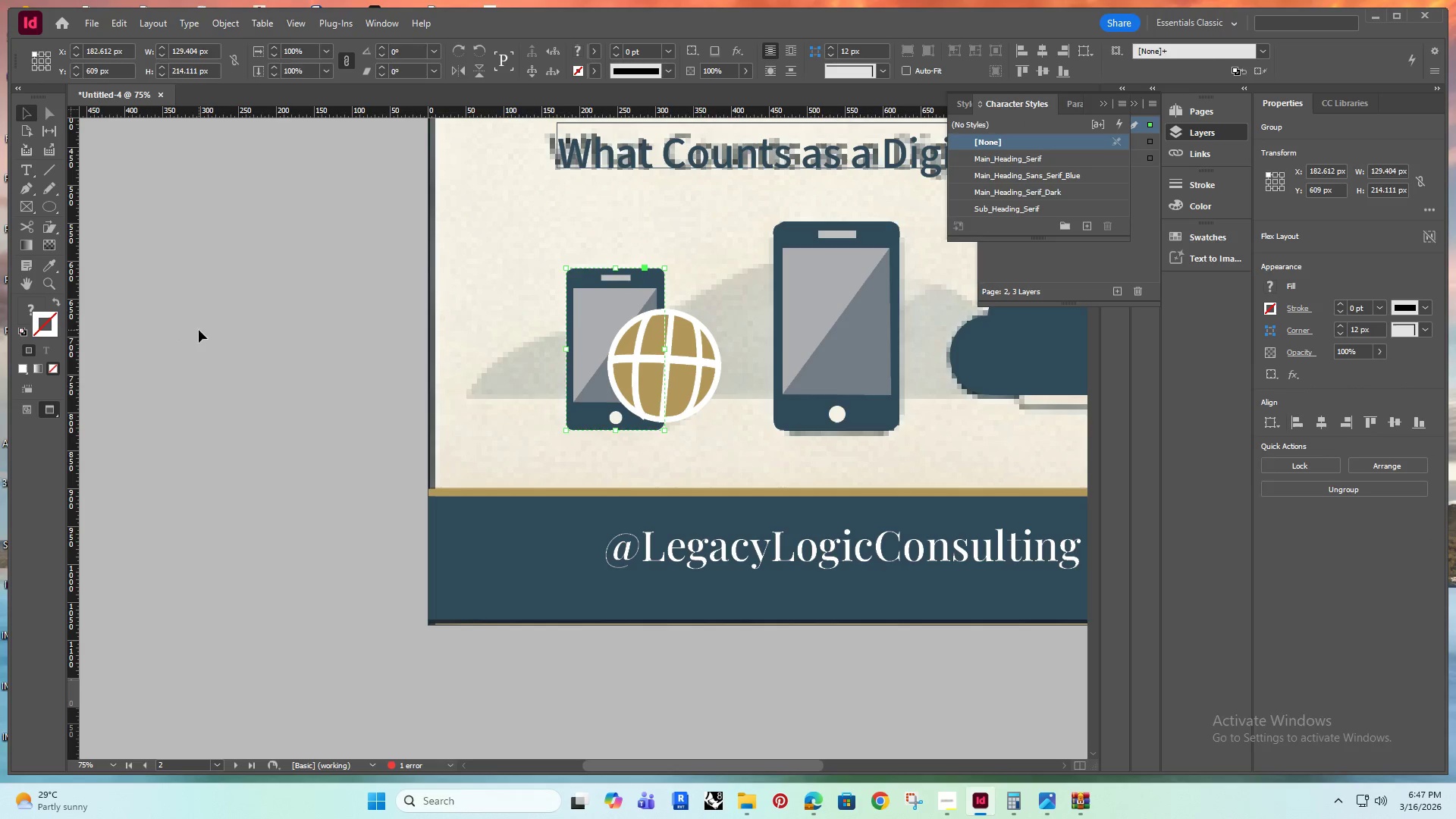 
hold_key(key=AltRight, duration=0.31)
scroll: coordinate [580, 366], scroll_direction: down, amount: 1.0
 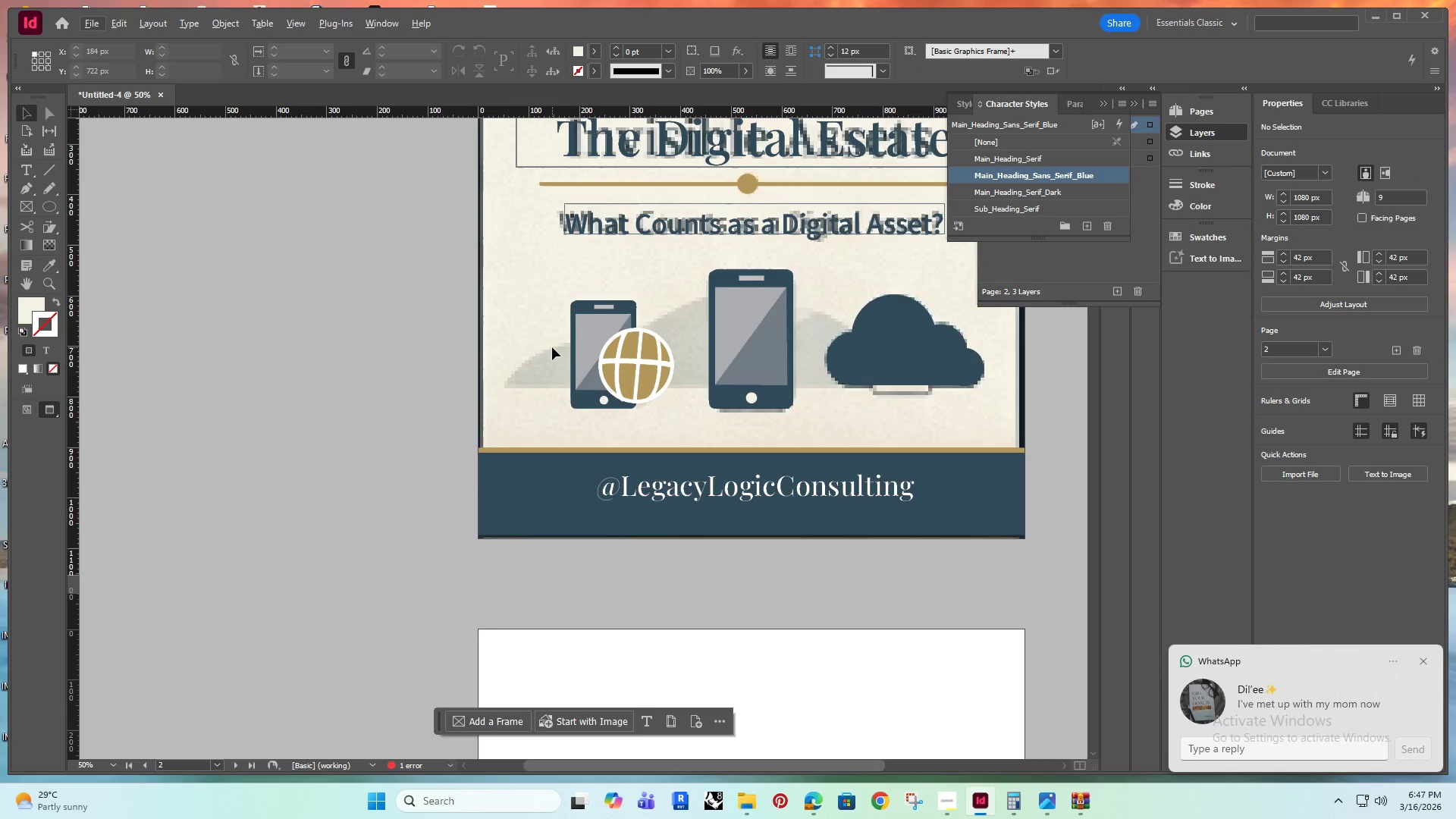 
hold_key(key=Space, duration=0.73)
 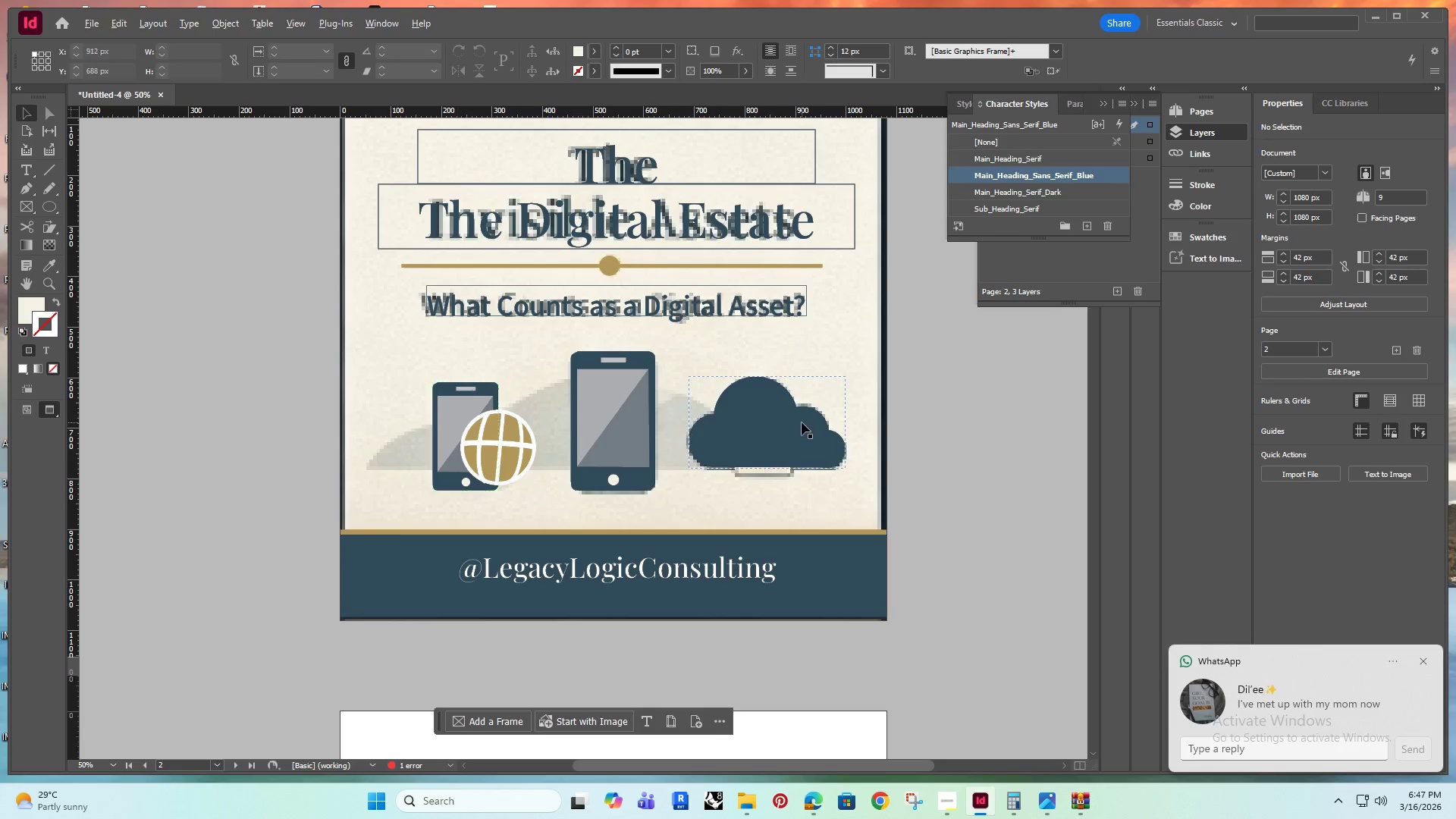 
left_click_drag(start_coordinate=[535, 333], to_coordinate=[397, 415])
 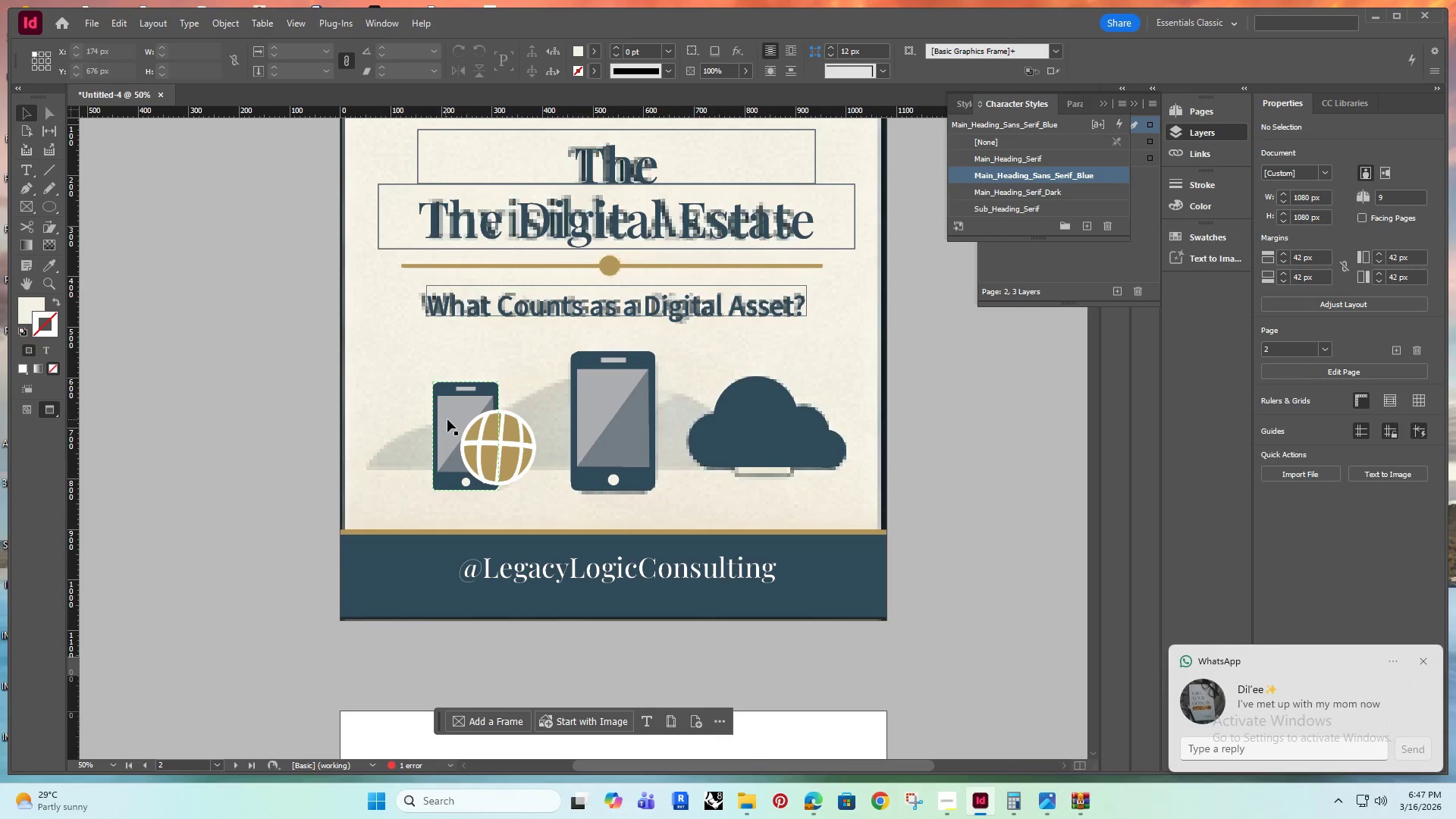 
hold_key(key=AltRight, duration=0.62)
scroll: coordinate [742, 461], scroll_direction: up, amount: 1.0
 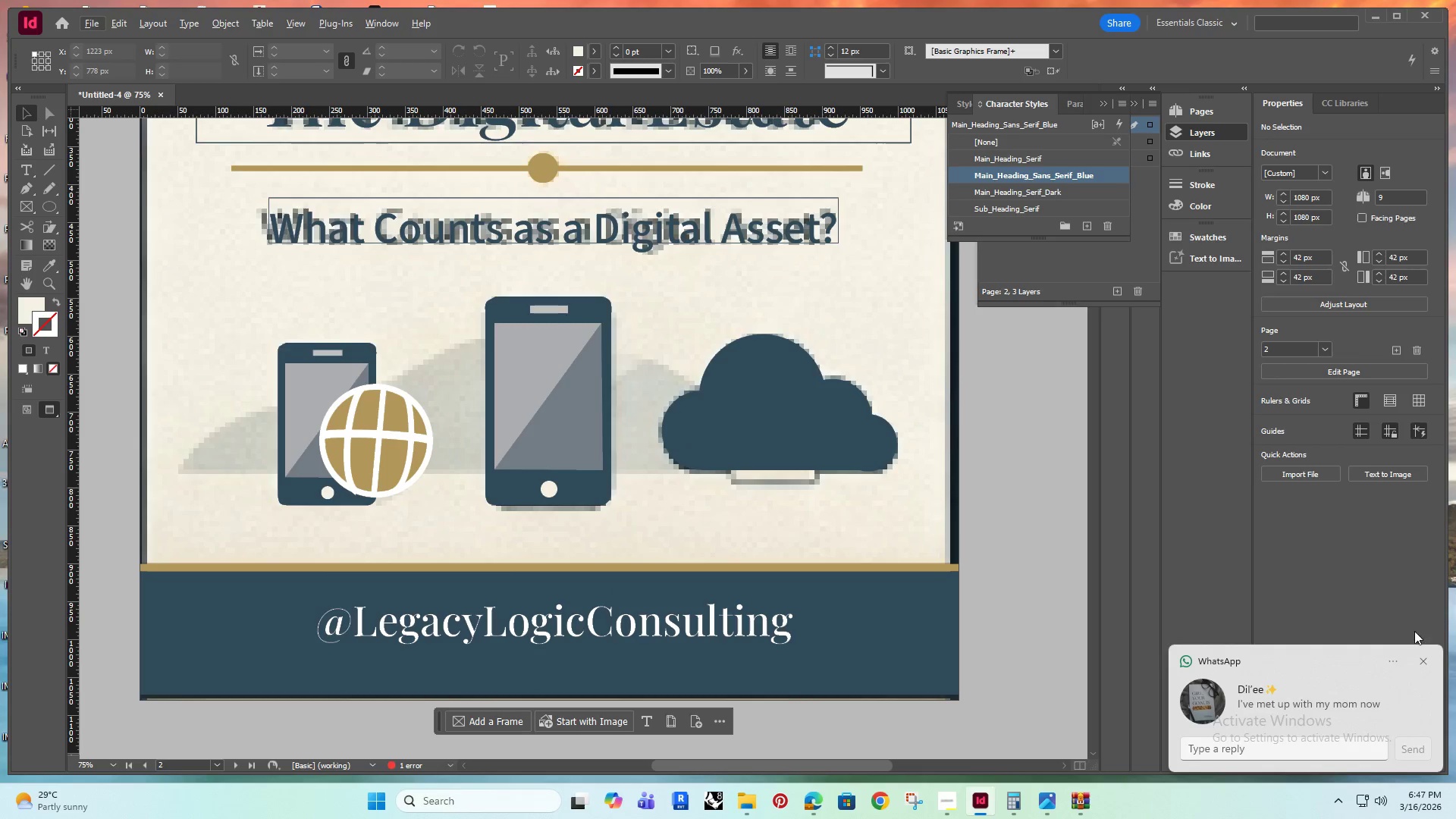 
left_click([1421, 659])
 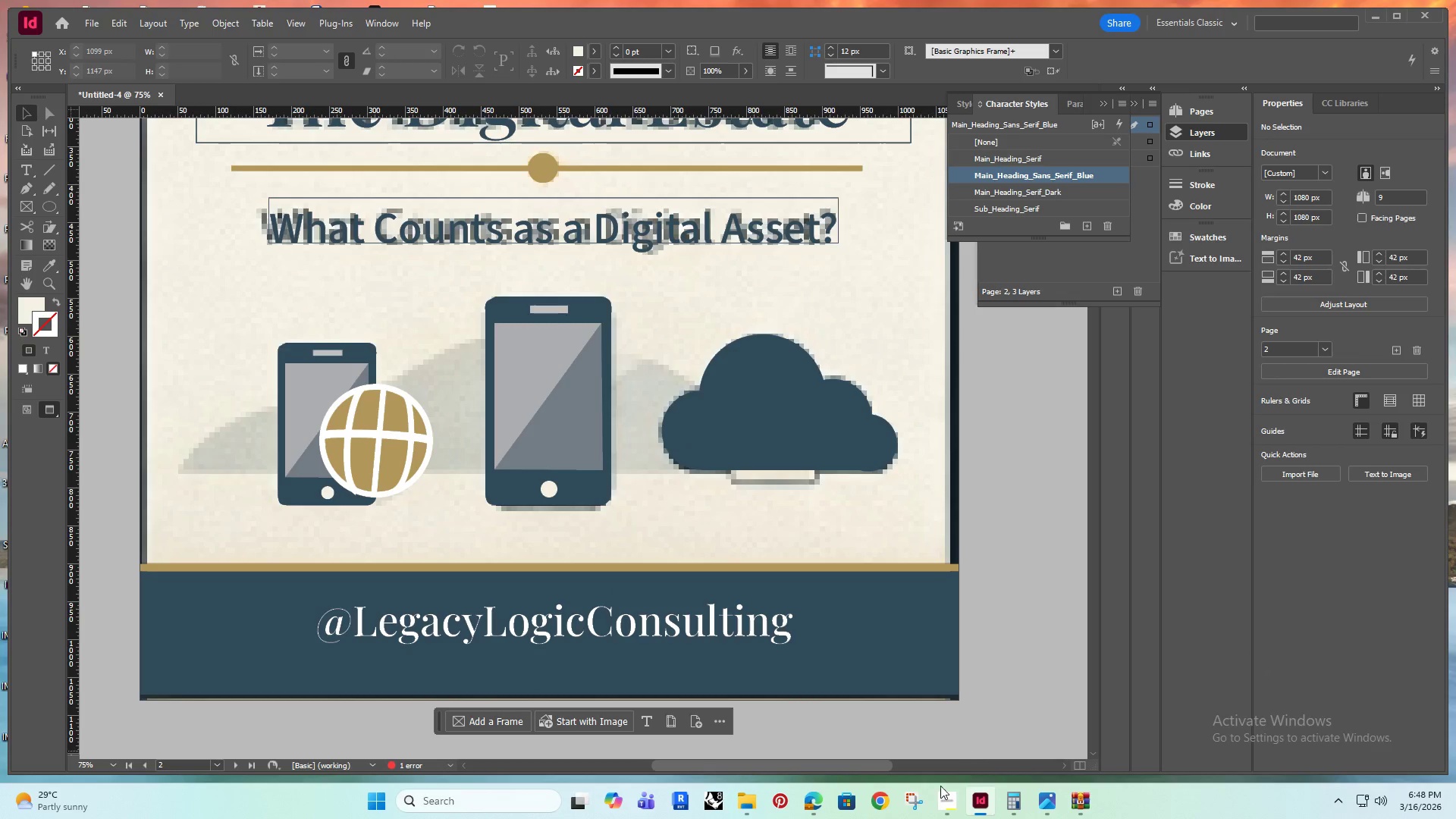 
left_click([953, 795])